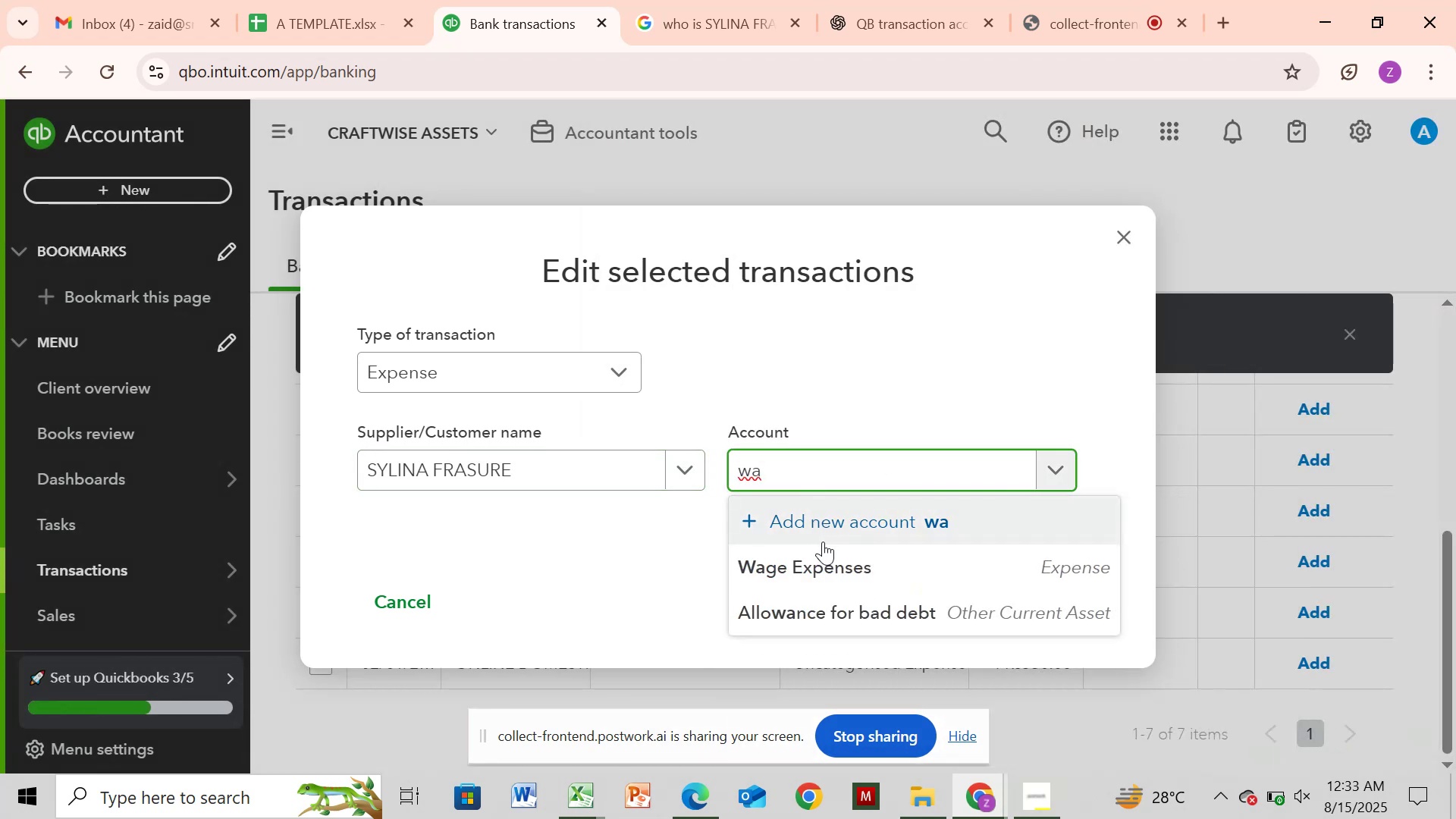 
left_click([824, 566])
 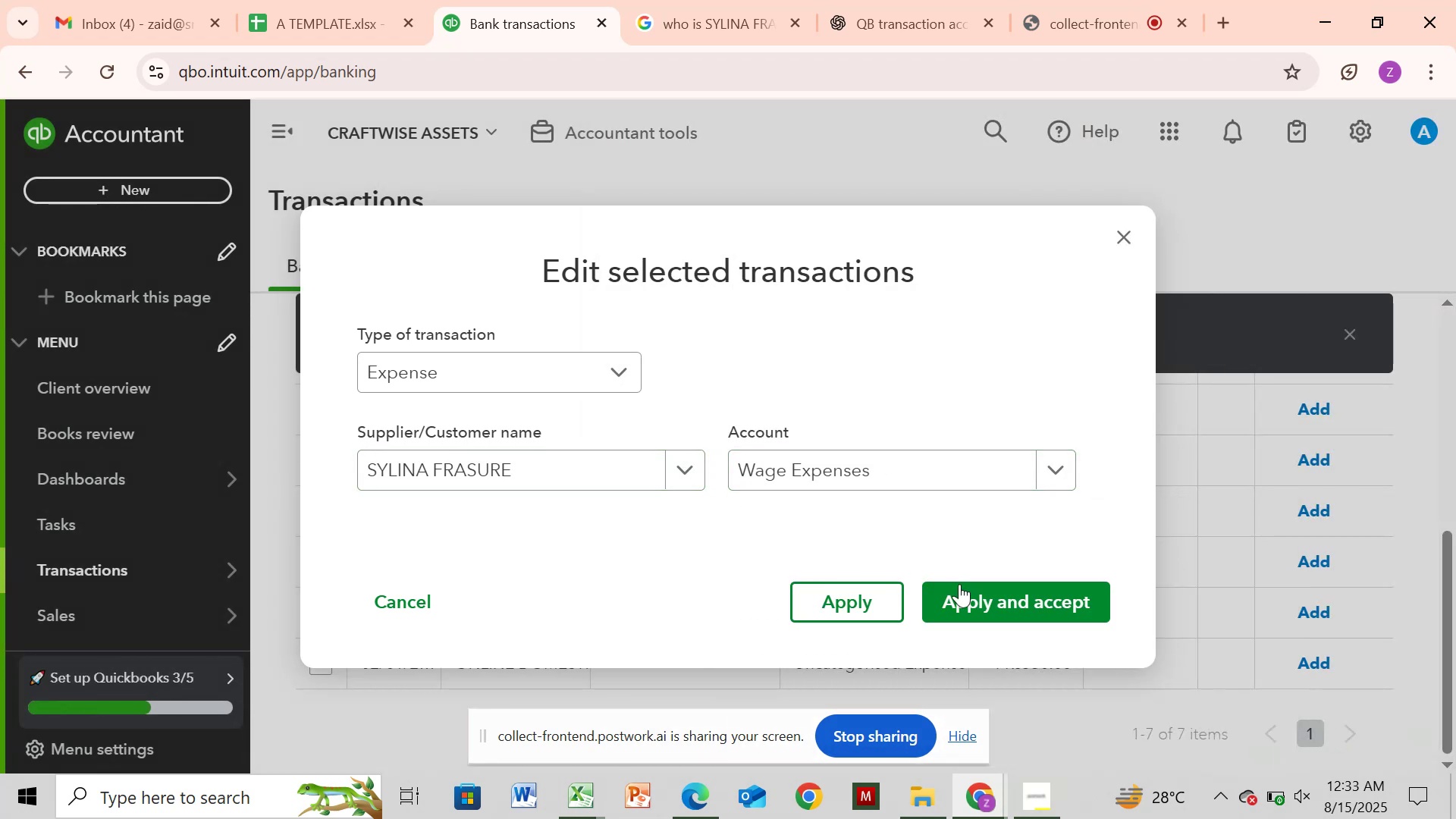 